 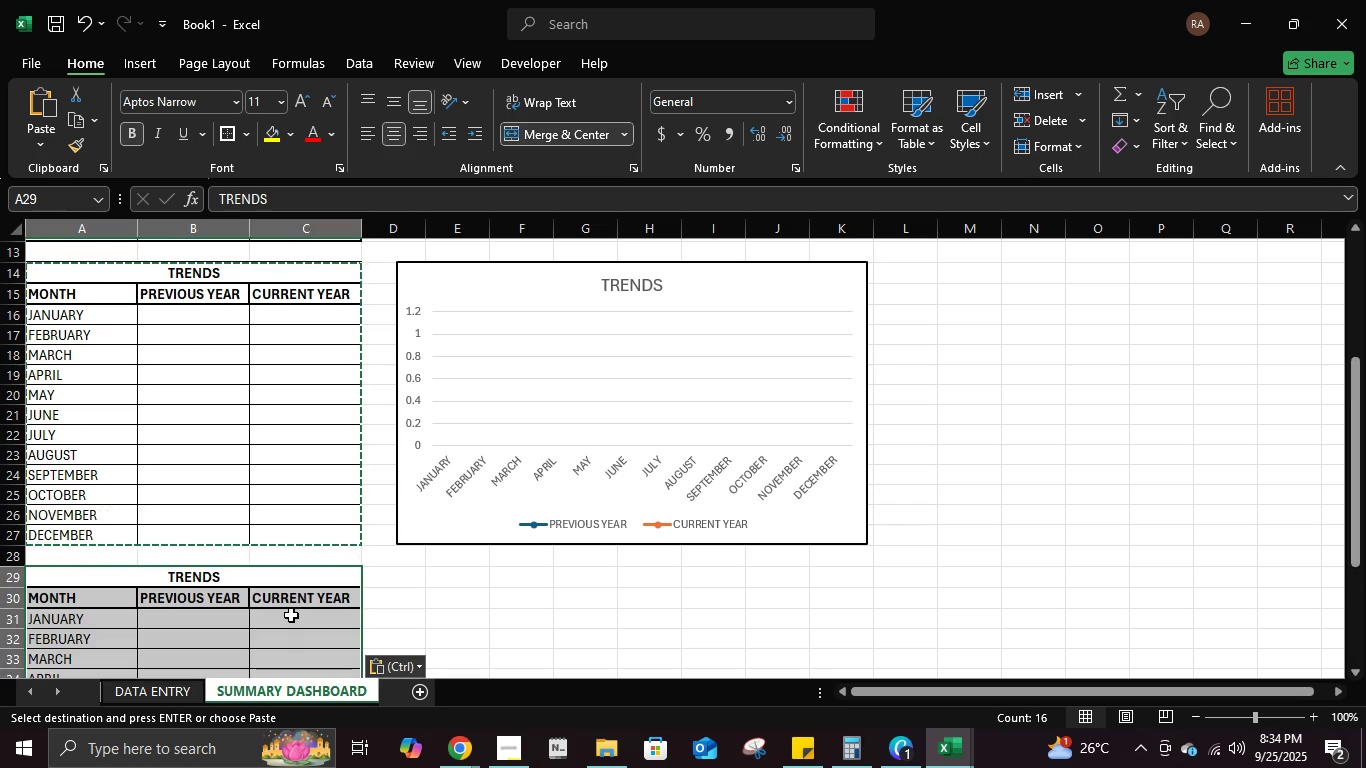 
scroll: coordinate [296, 616], scroll_direction: down, amount: 1.0
 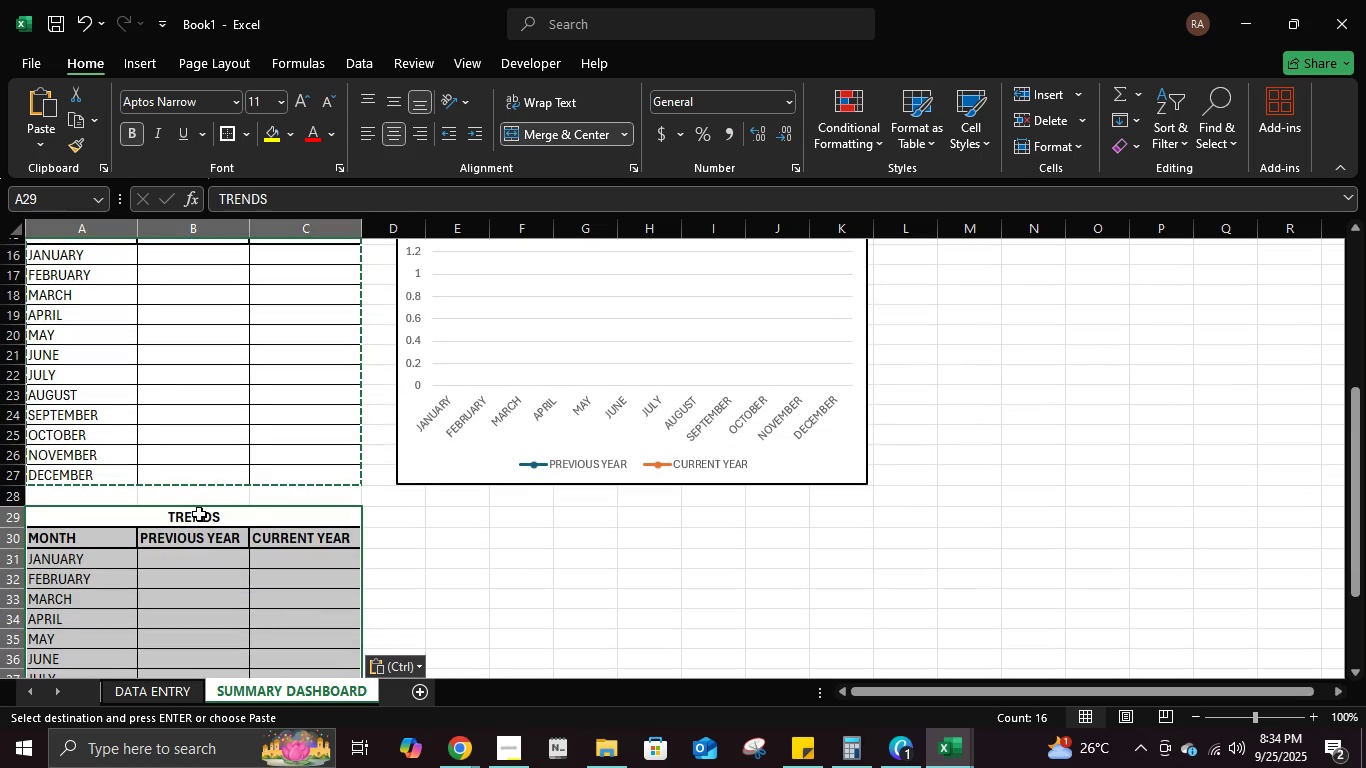 
left_click([199, 514])
 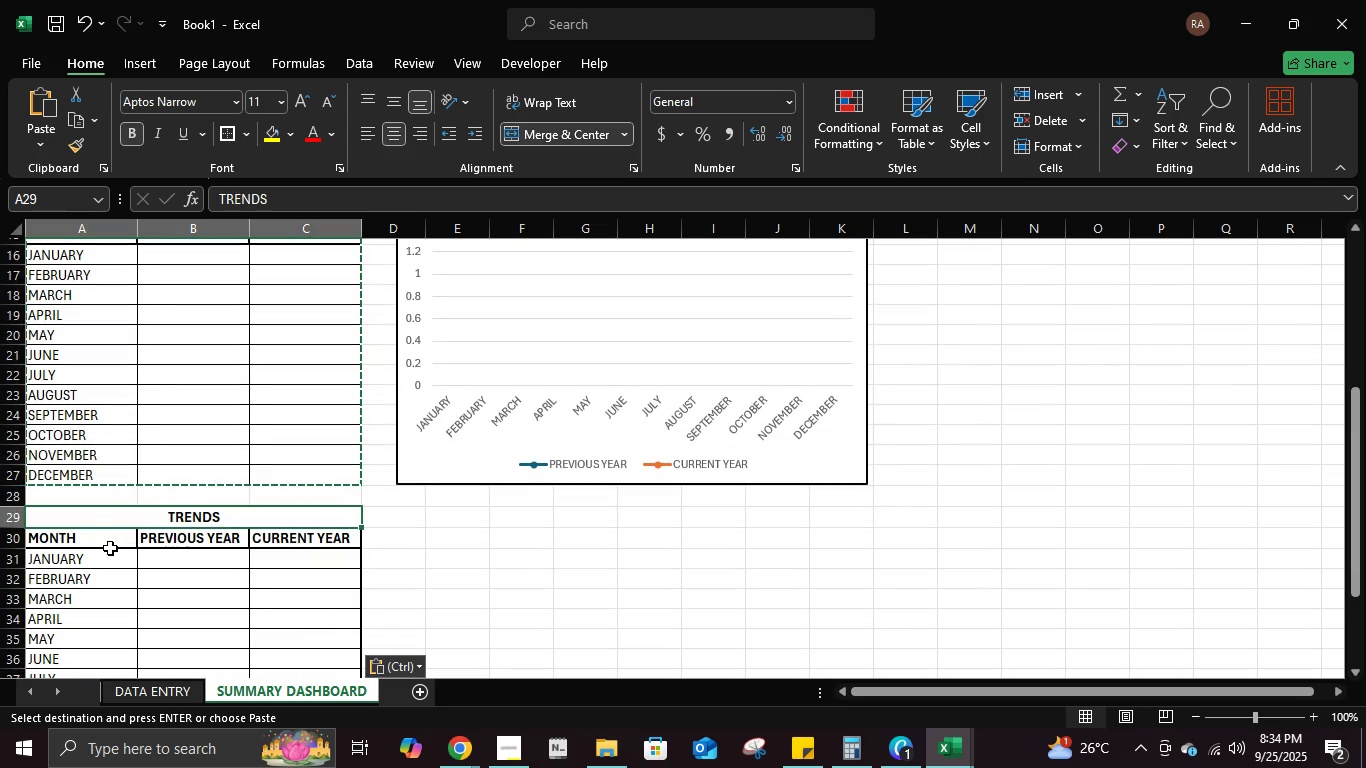 
left_click([110, 548])
 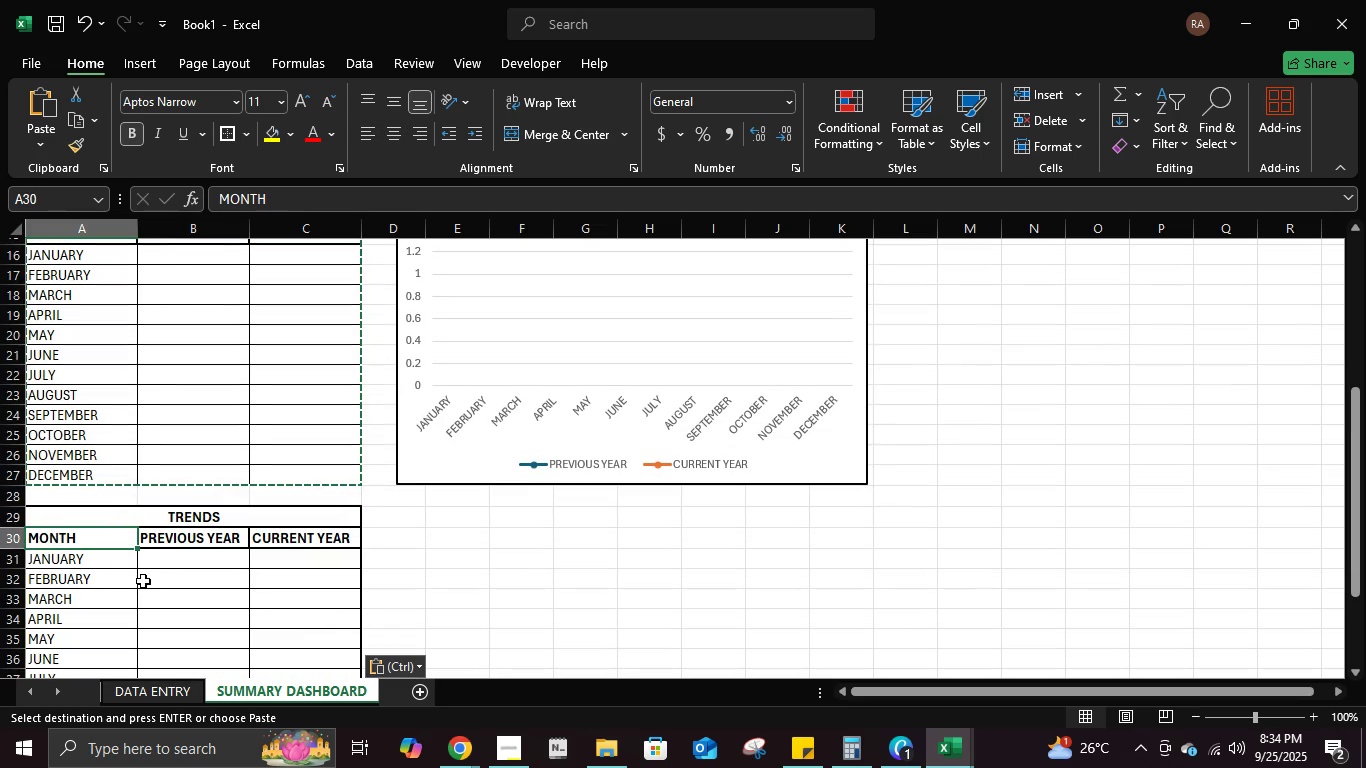 
type(sa)
key(Backspace)
key(Backspace)
key(Backspace)
 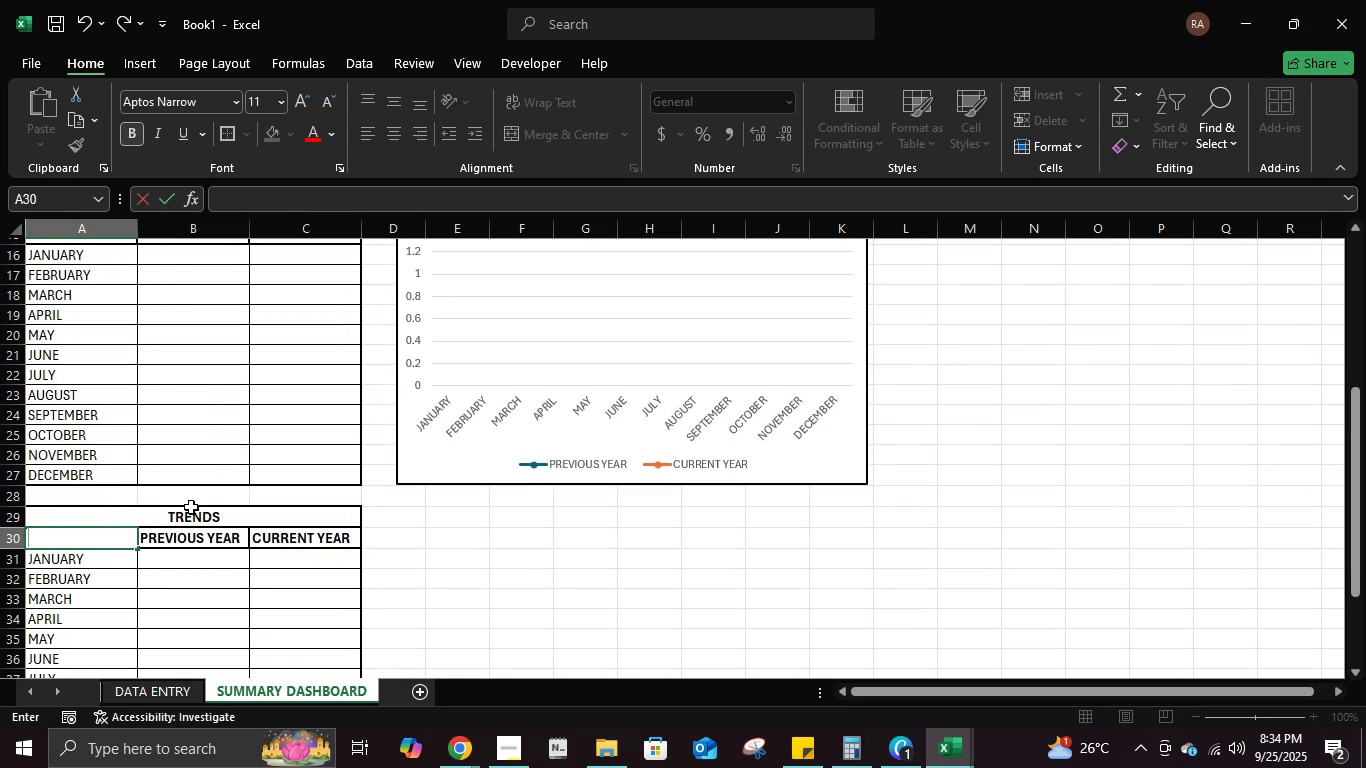 
left_click([198, 519])
 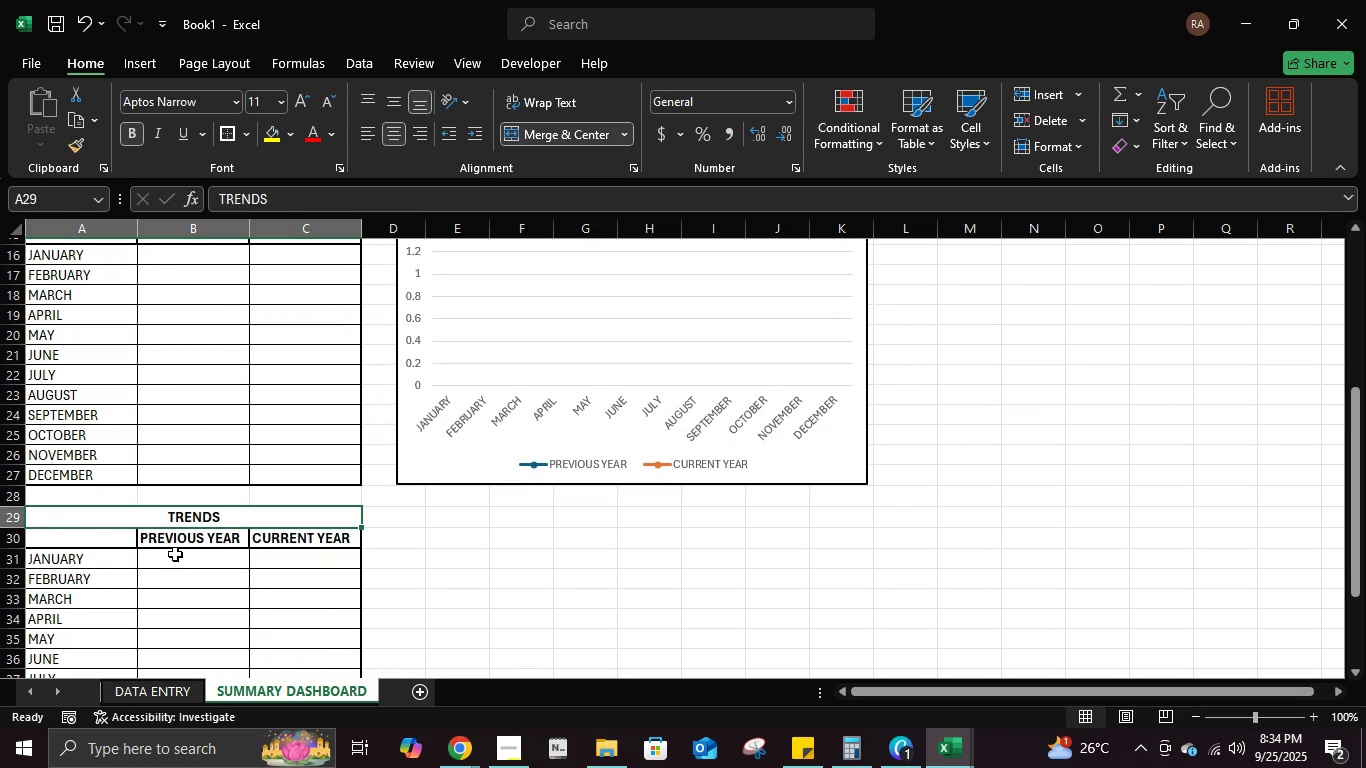 
type(revenue)
 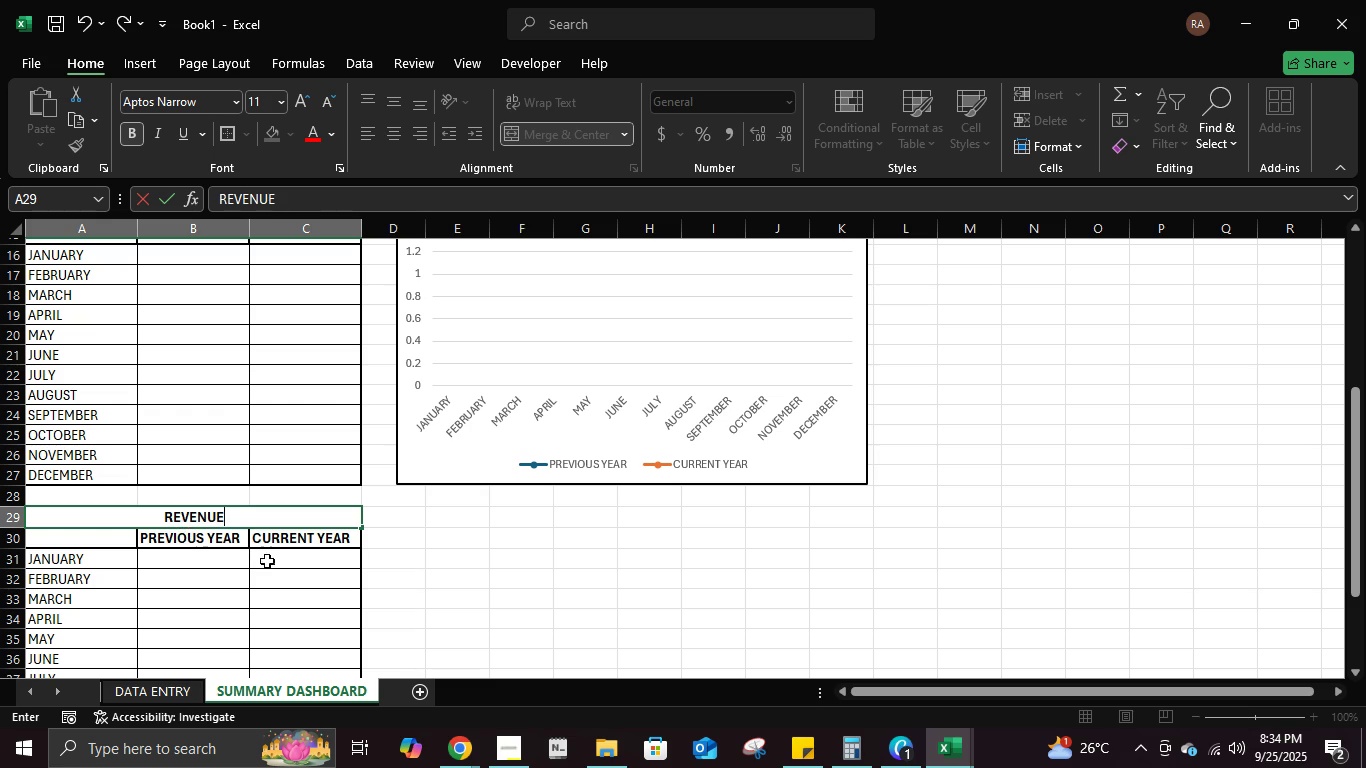 
left_click([267, 561])
 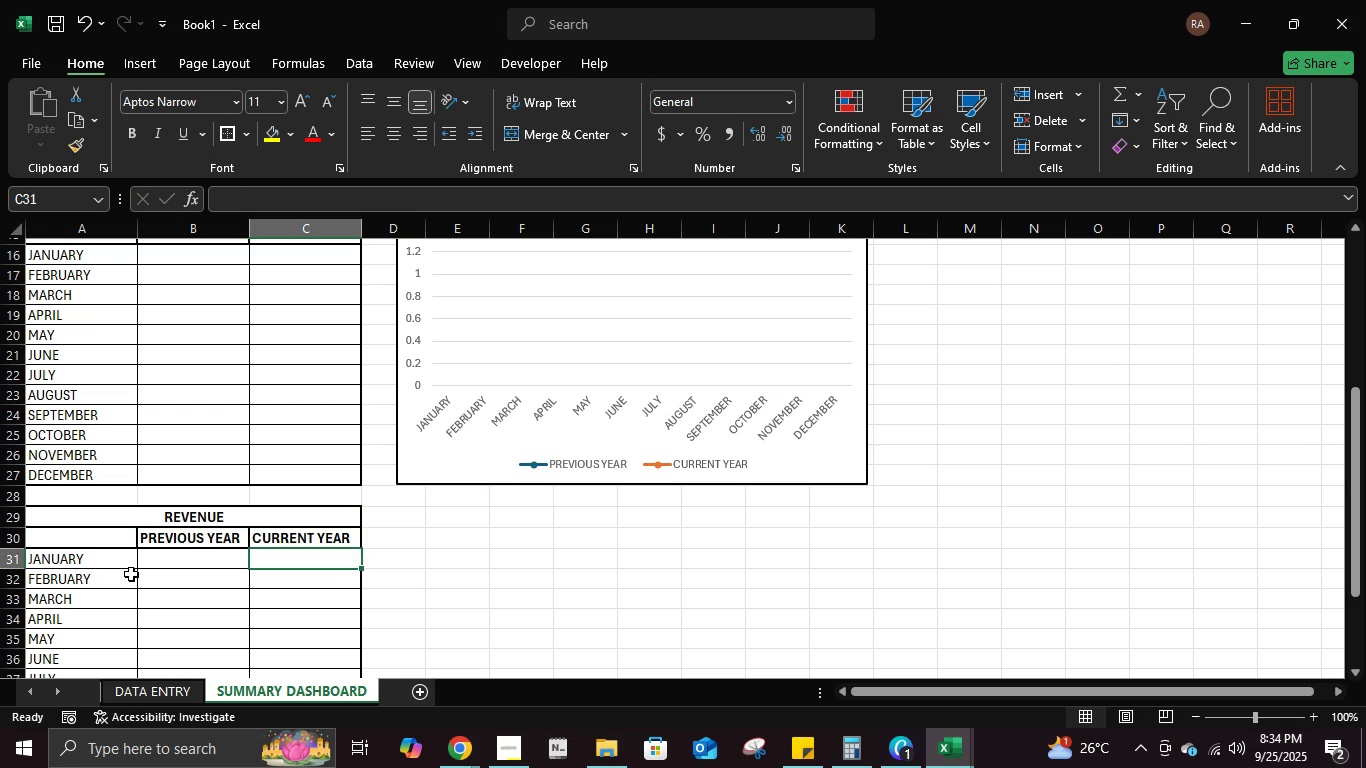 
scroll: coordinate [133, 570], scroll_direction: down, amount: 5.0
 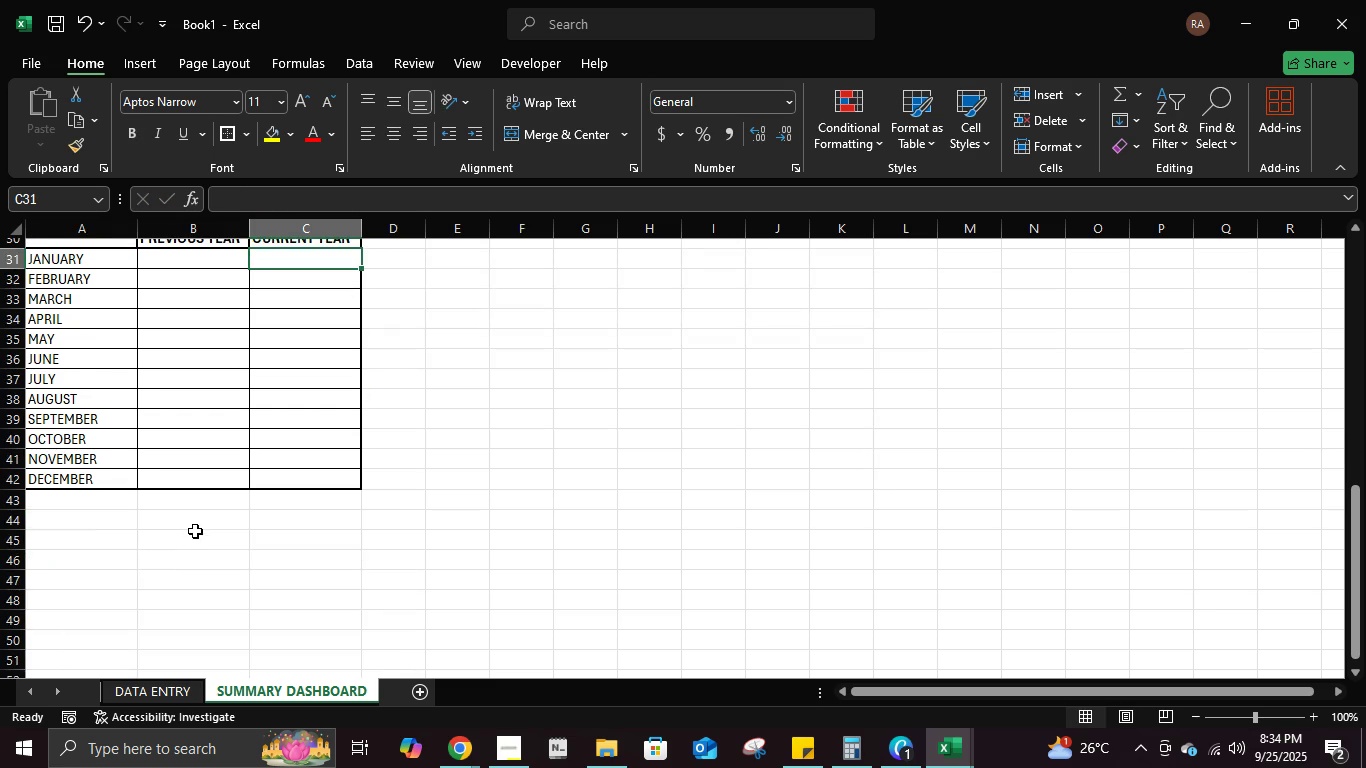 
scroll: coordinate [217, 396], scroll_direction: up, amount: 3.0
 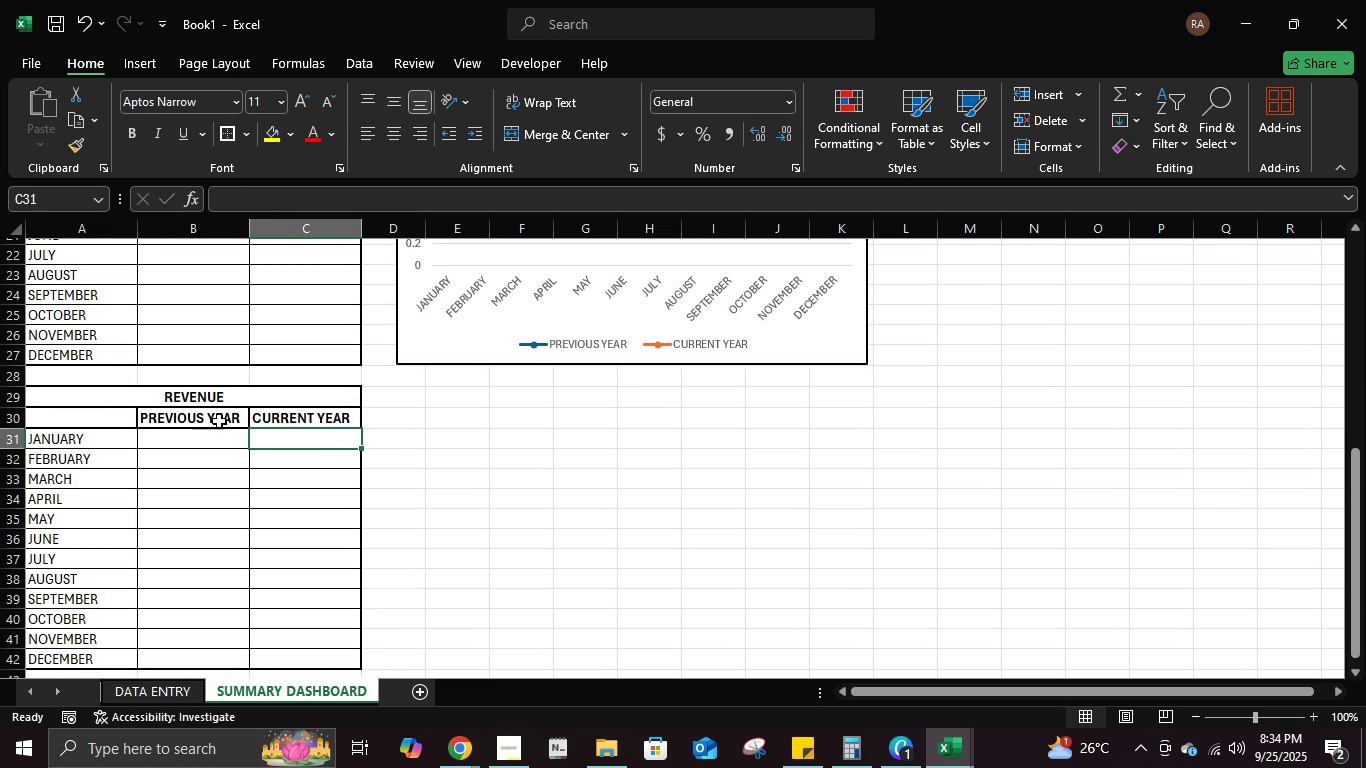 
left_click([219, 421])
 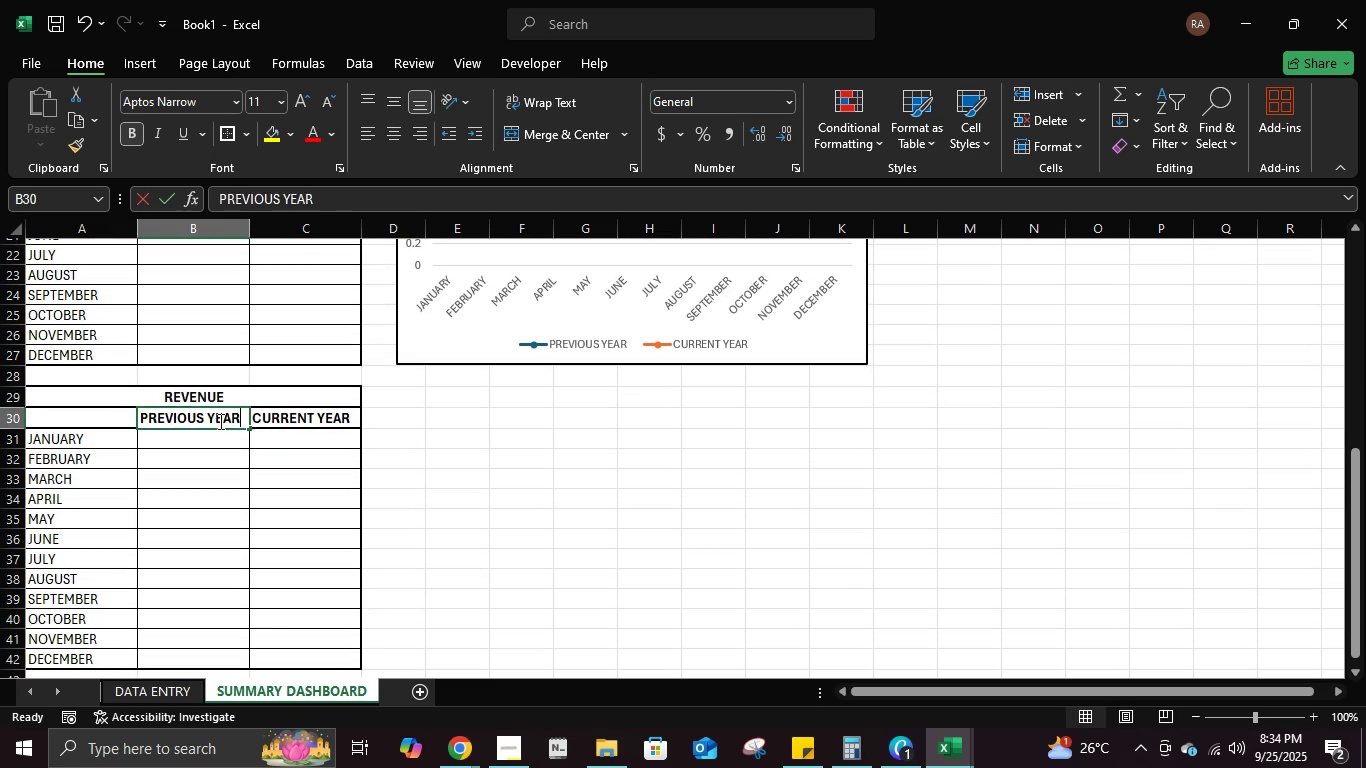 
type(sales revenue )
key(Backspace)
key(Tab)